 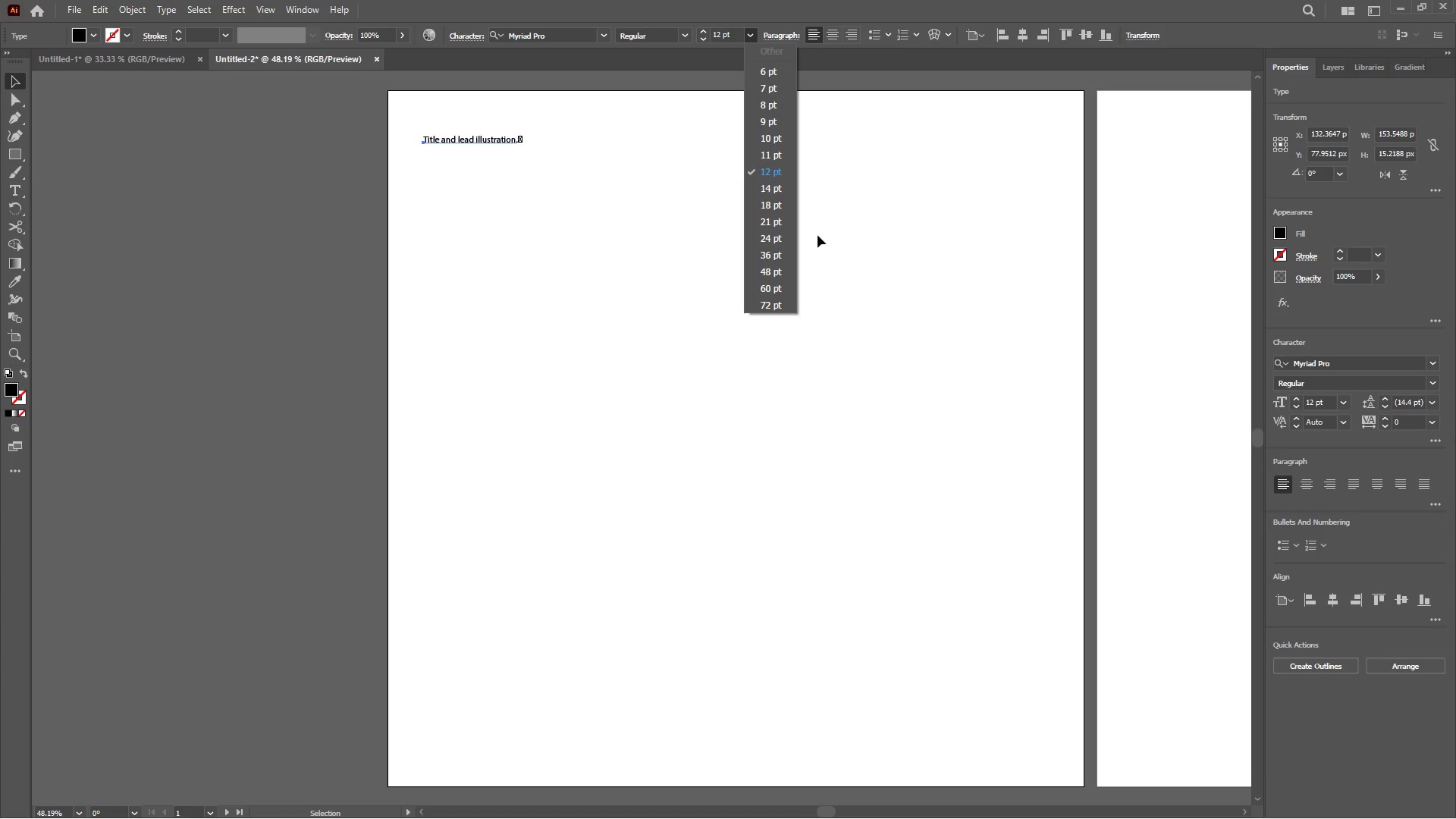 
left_click([754, 240])
 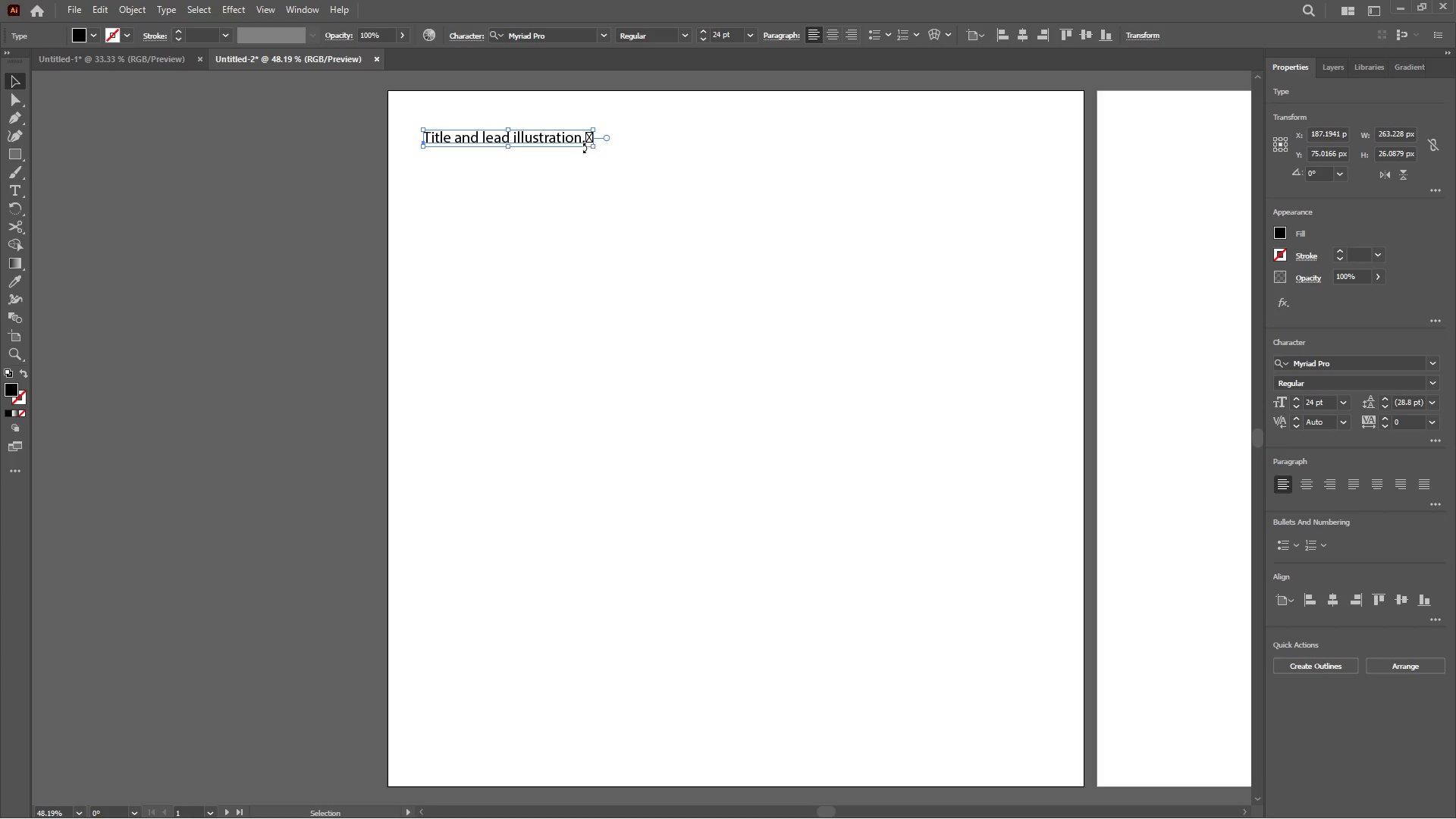 
double_click([585, 146])
 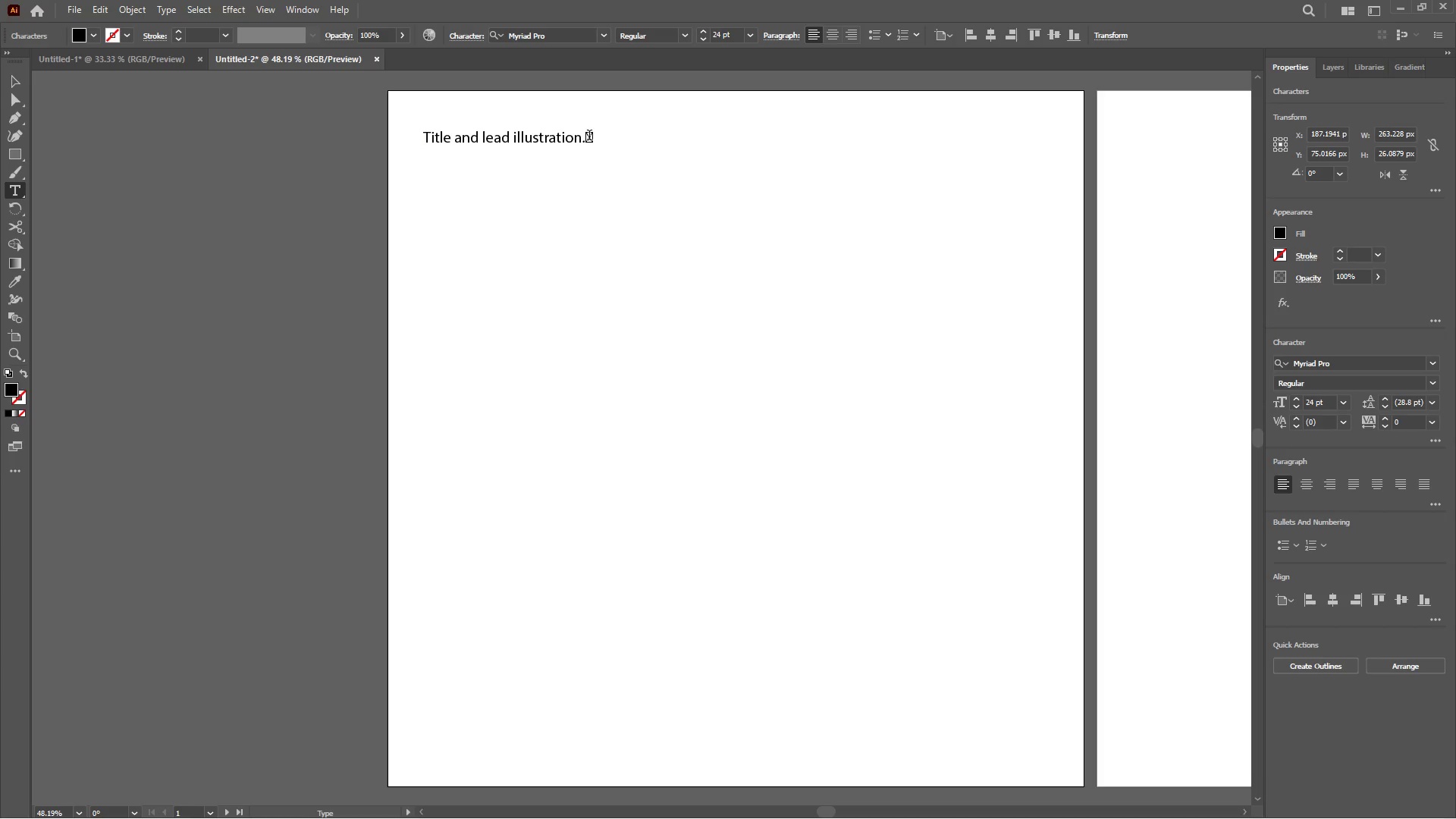 
double_click([589, 136])
 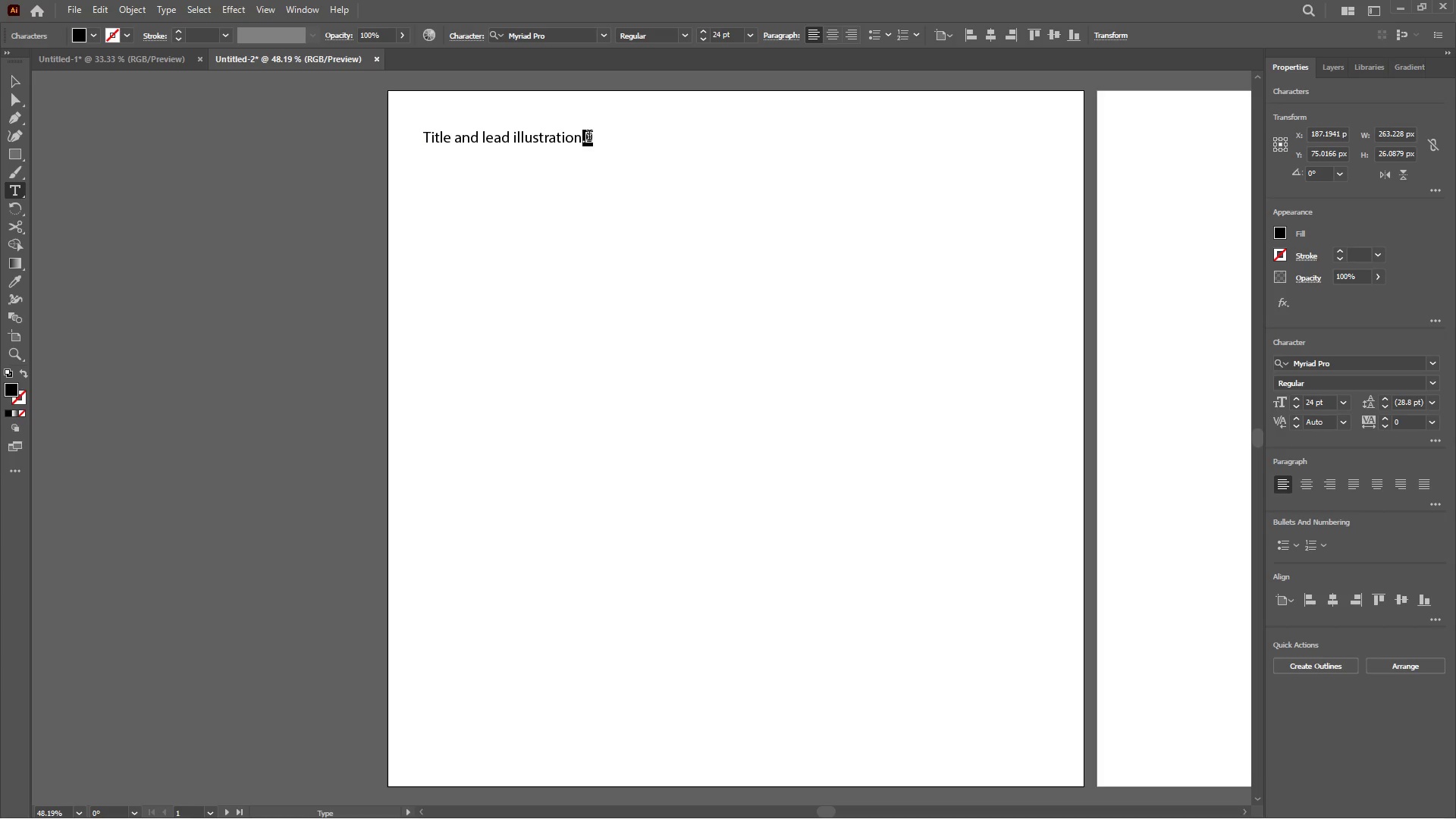 
key(Backspace)
 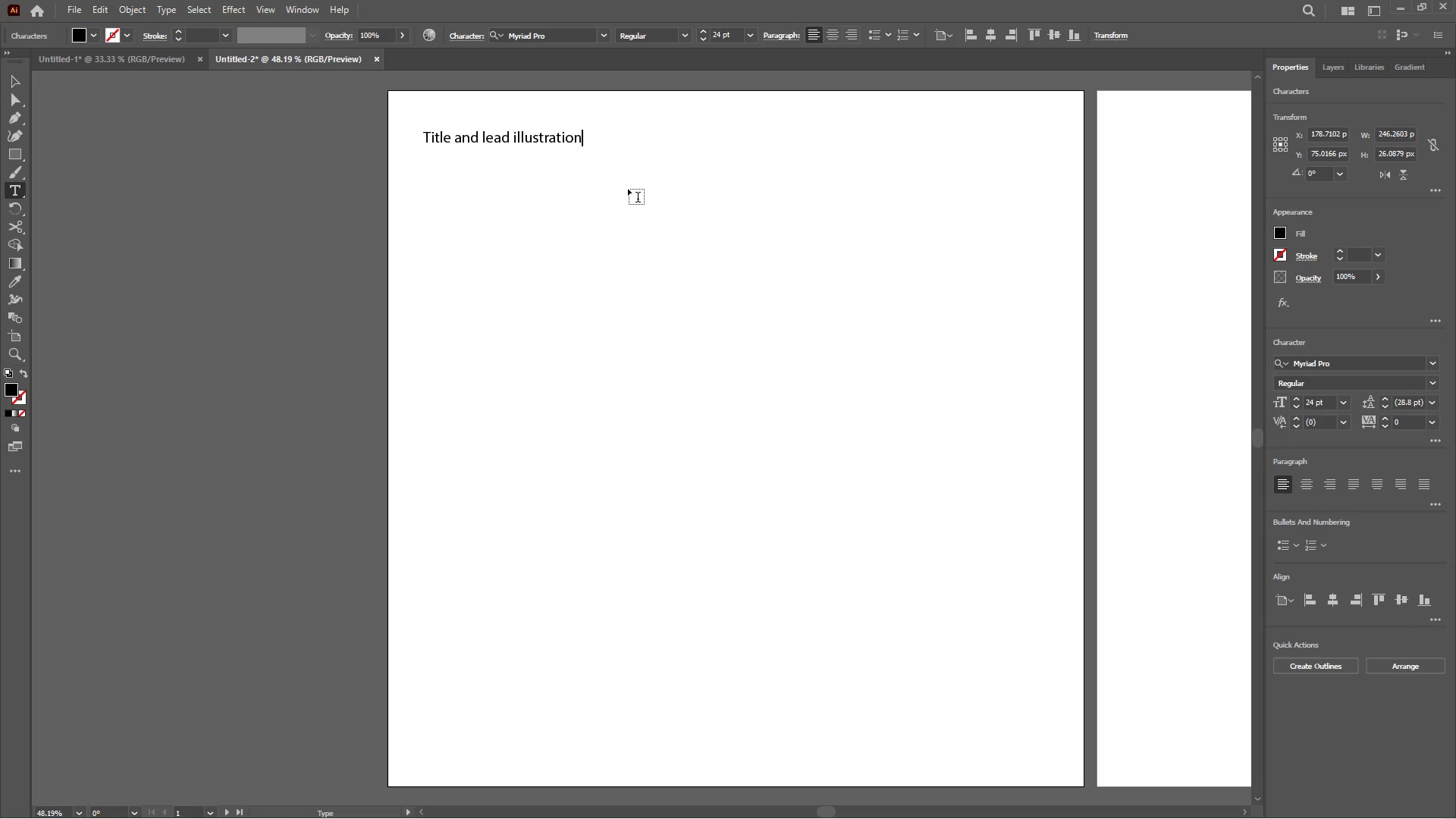 
left_click([628, 189])
 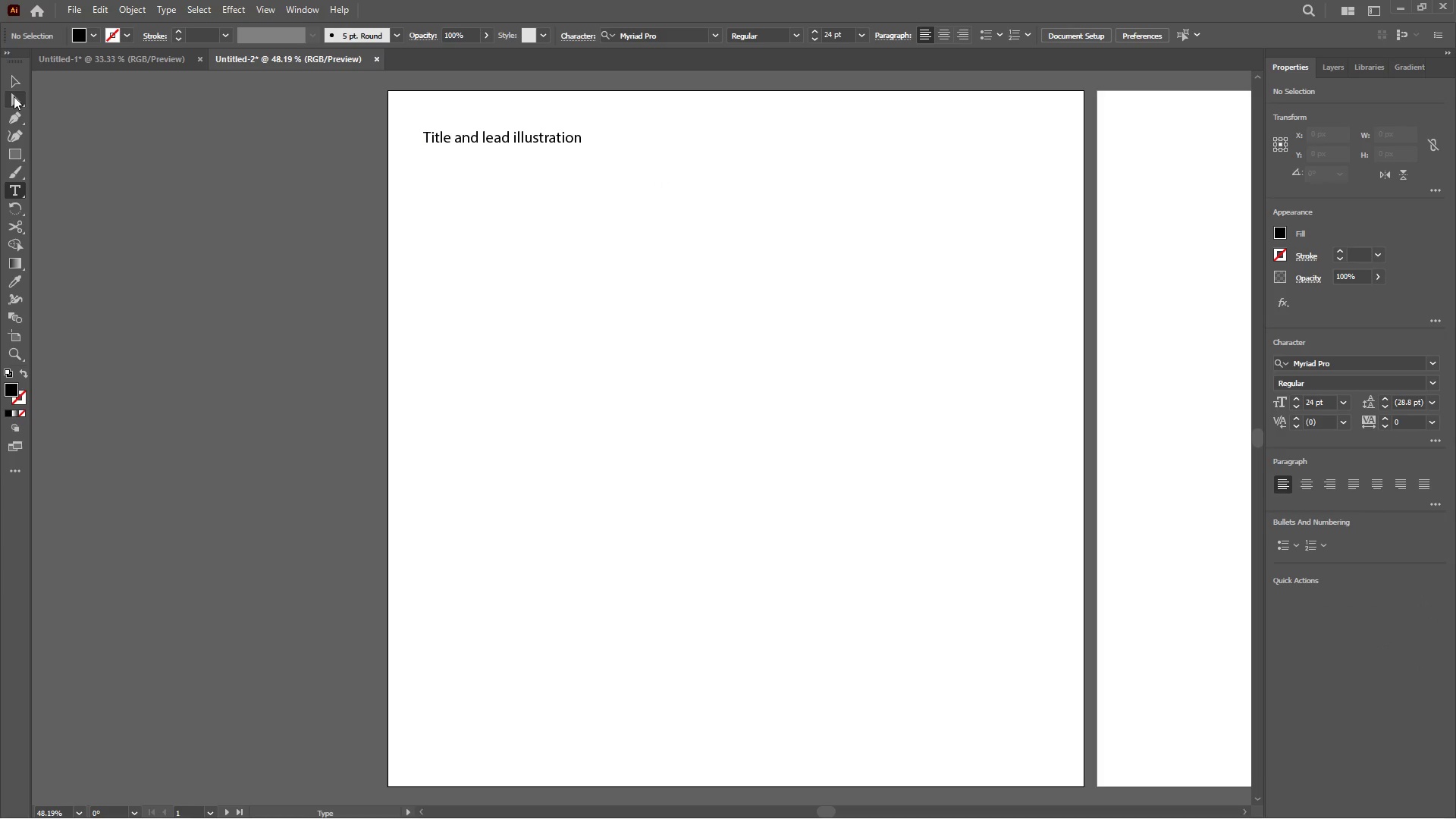 
left_click([18, 76])
 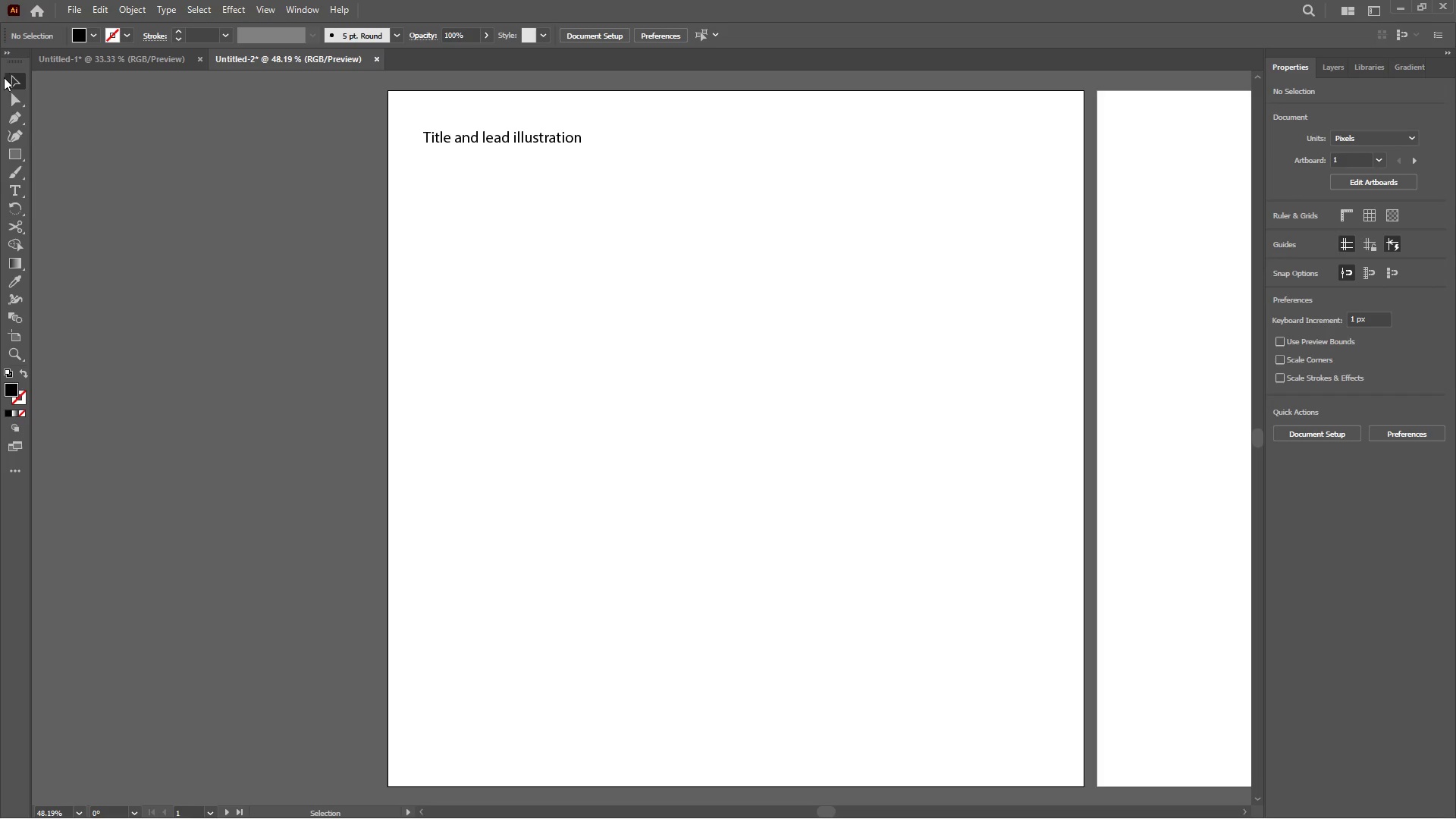 
scroll: coordinate [173, 274], scroll_direction: down, amount: 23.0